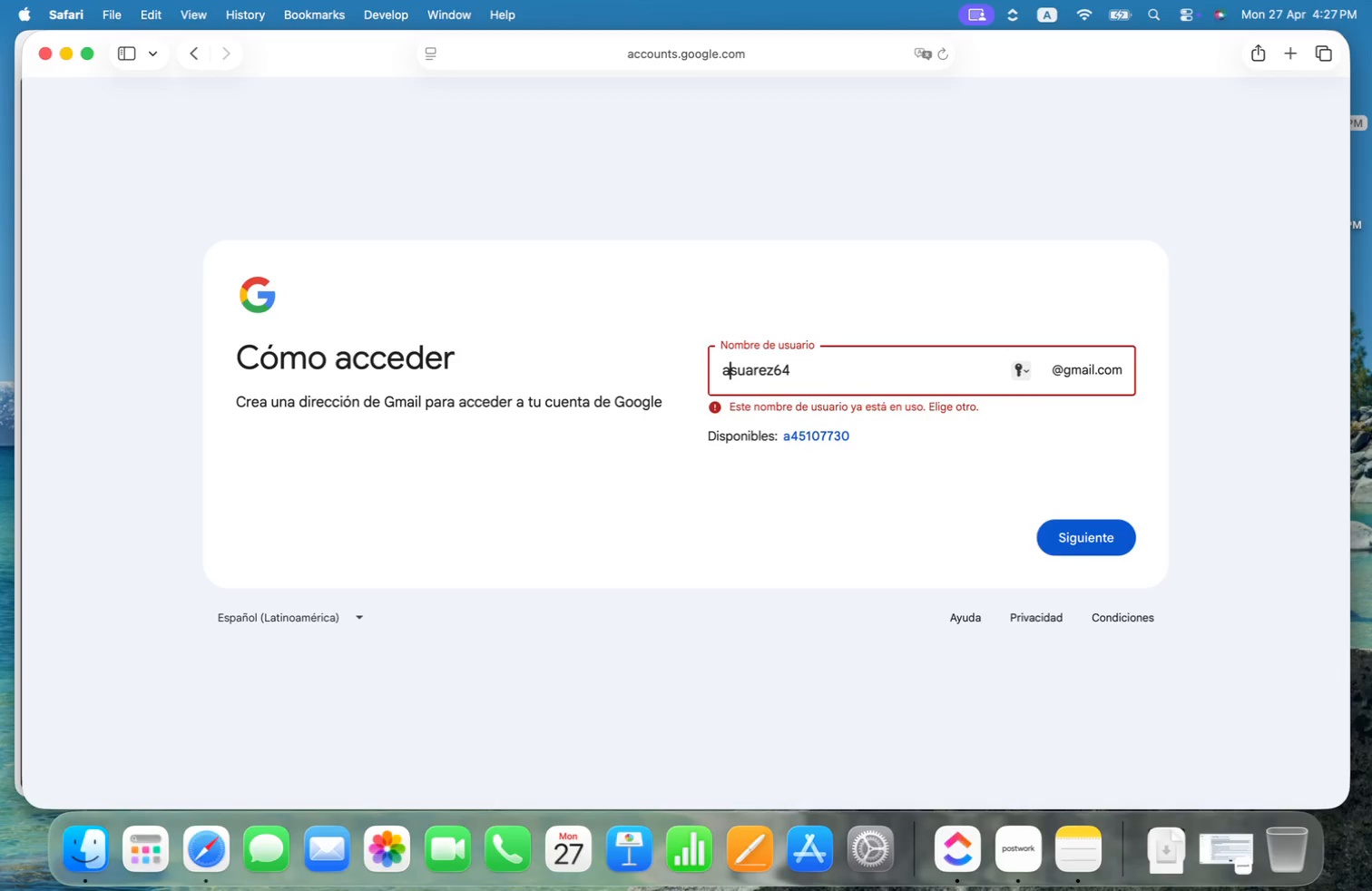 
key(Meta+ArrowRight)
 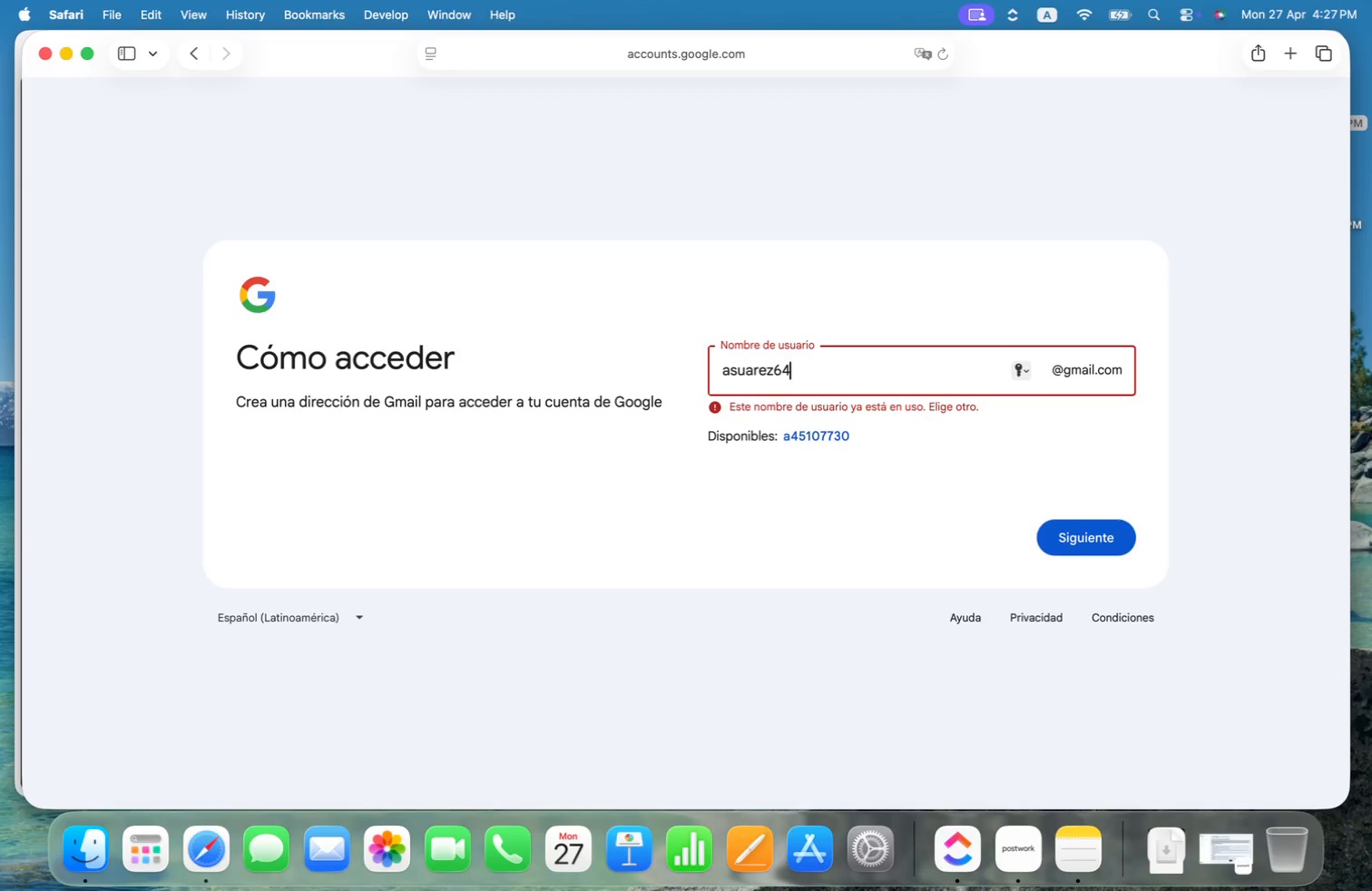 
type([redacted])
 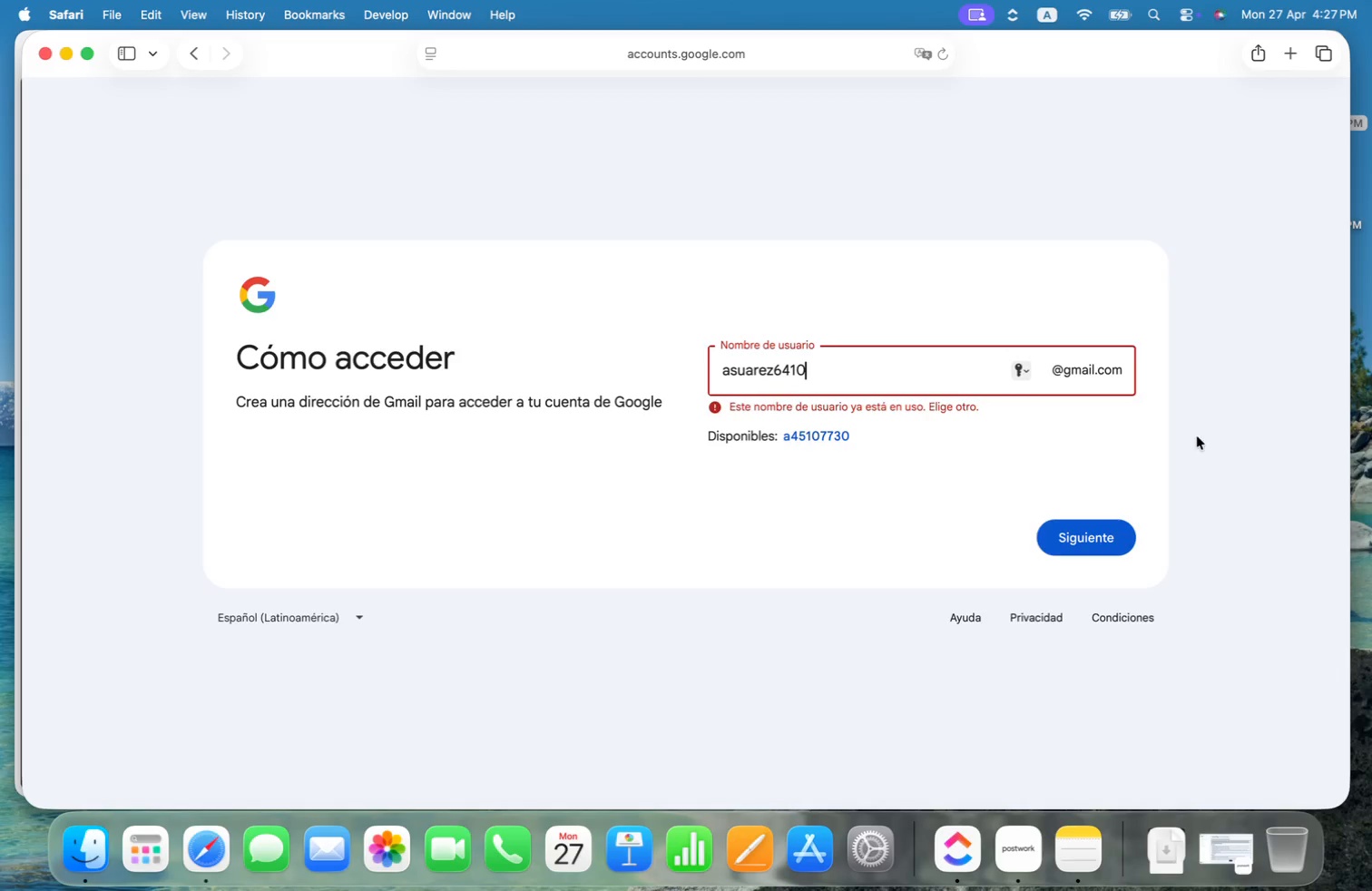 
left_click([1094, 534])
 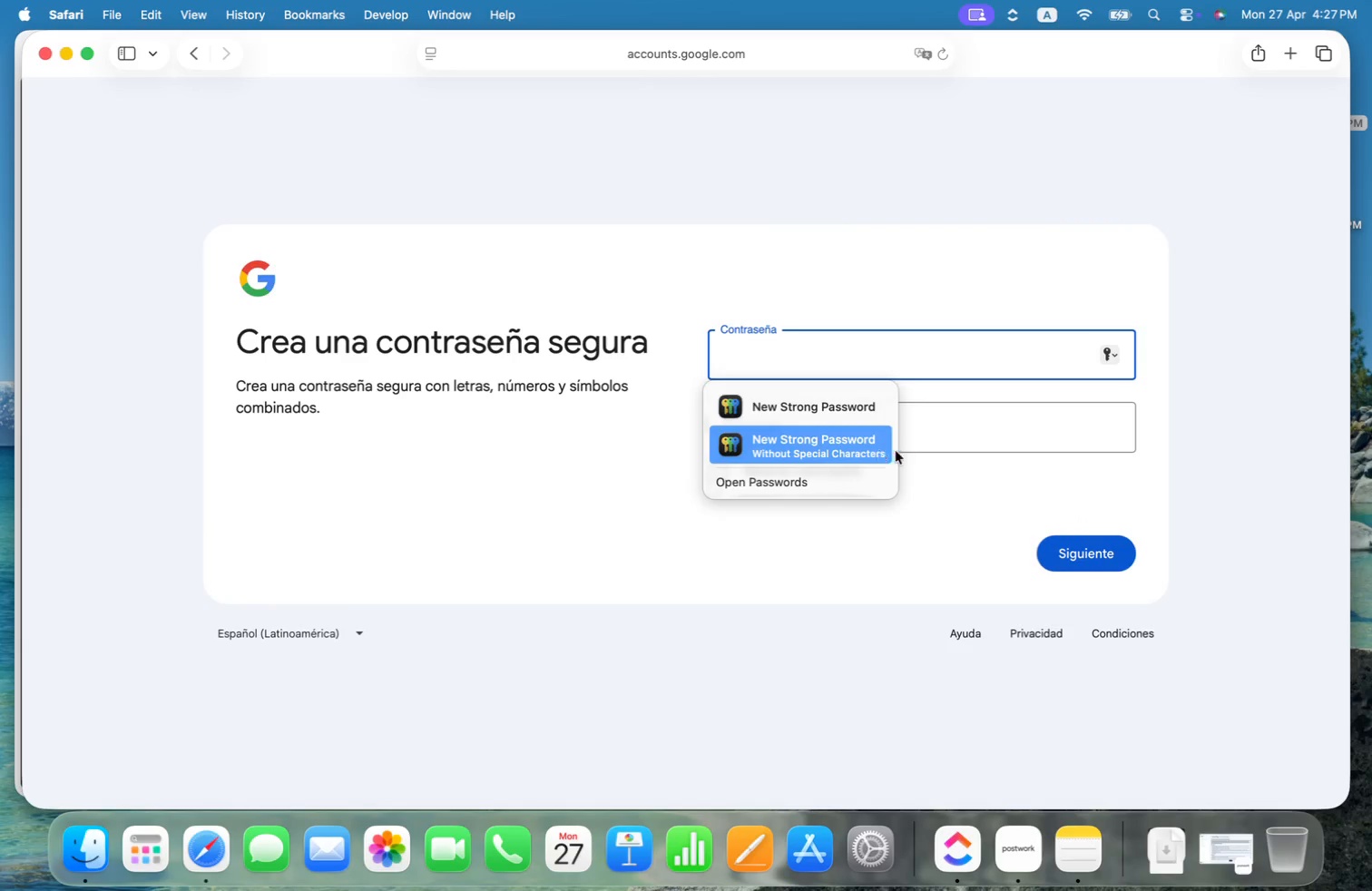 
hold_key(key=ShiftLeft, duration=0.34)
 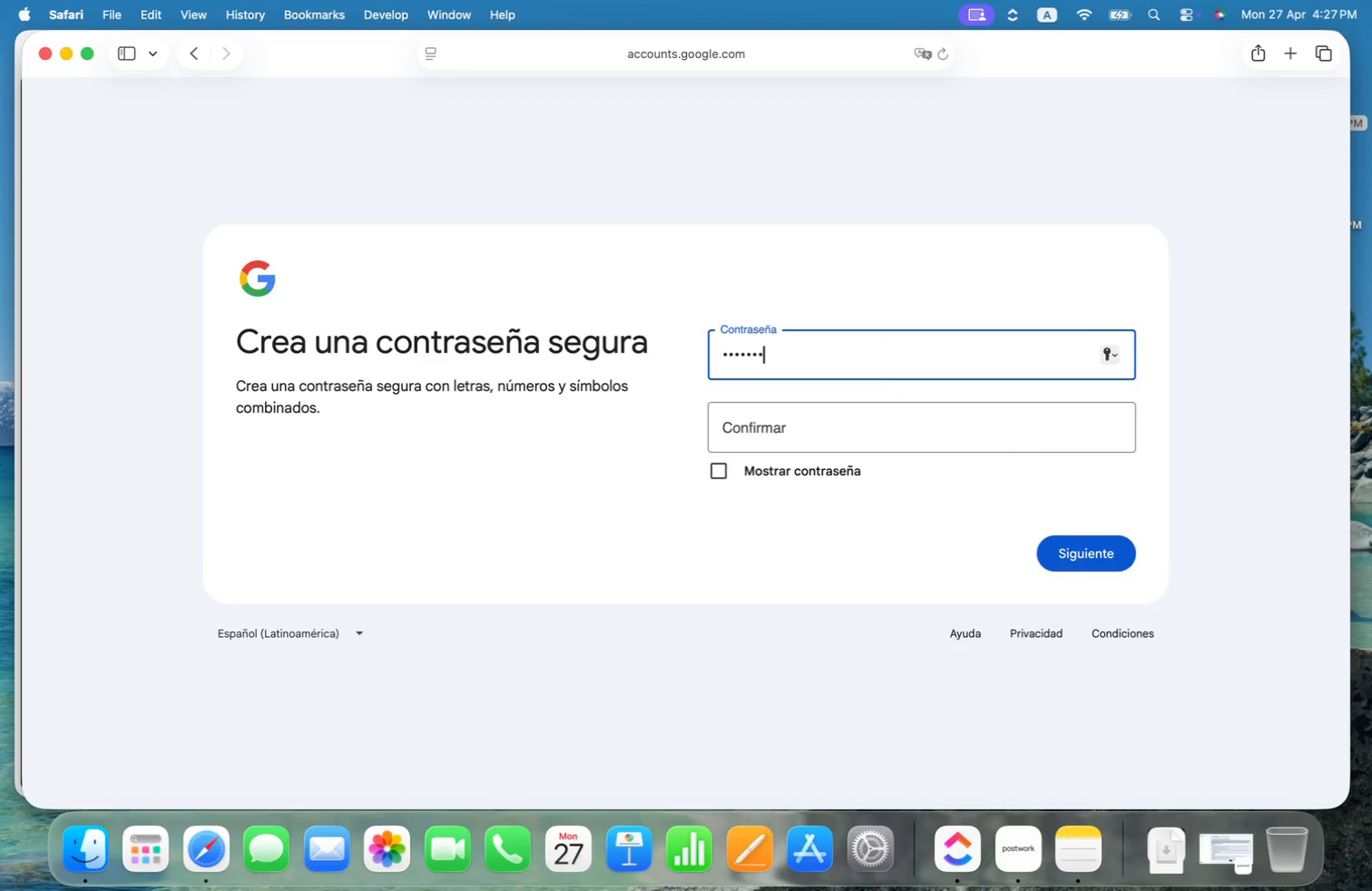 
key(Shift+ShiftRight)
 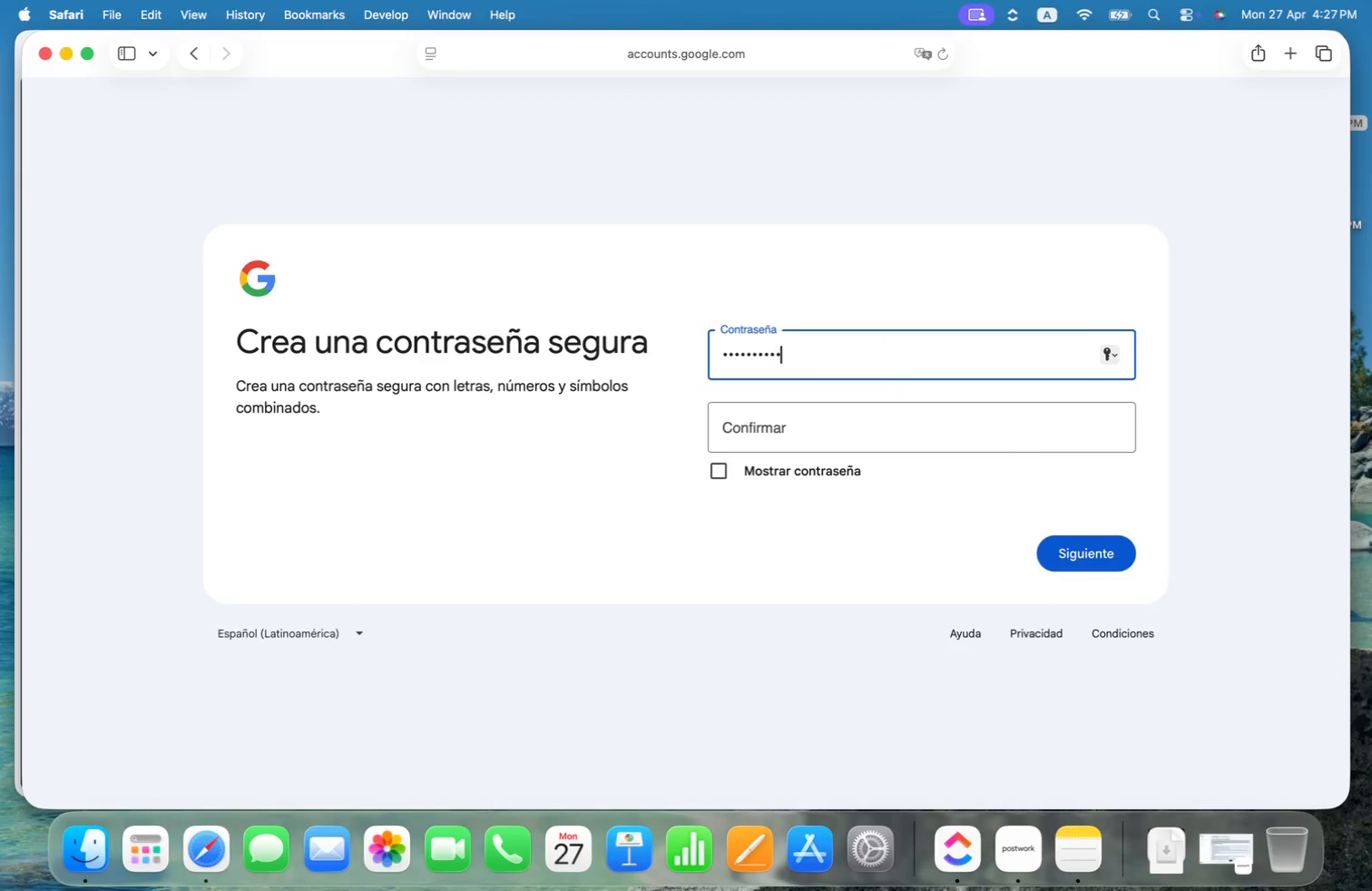 
left_click([892, 438])
 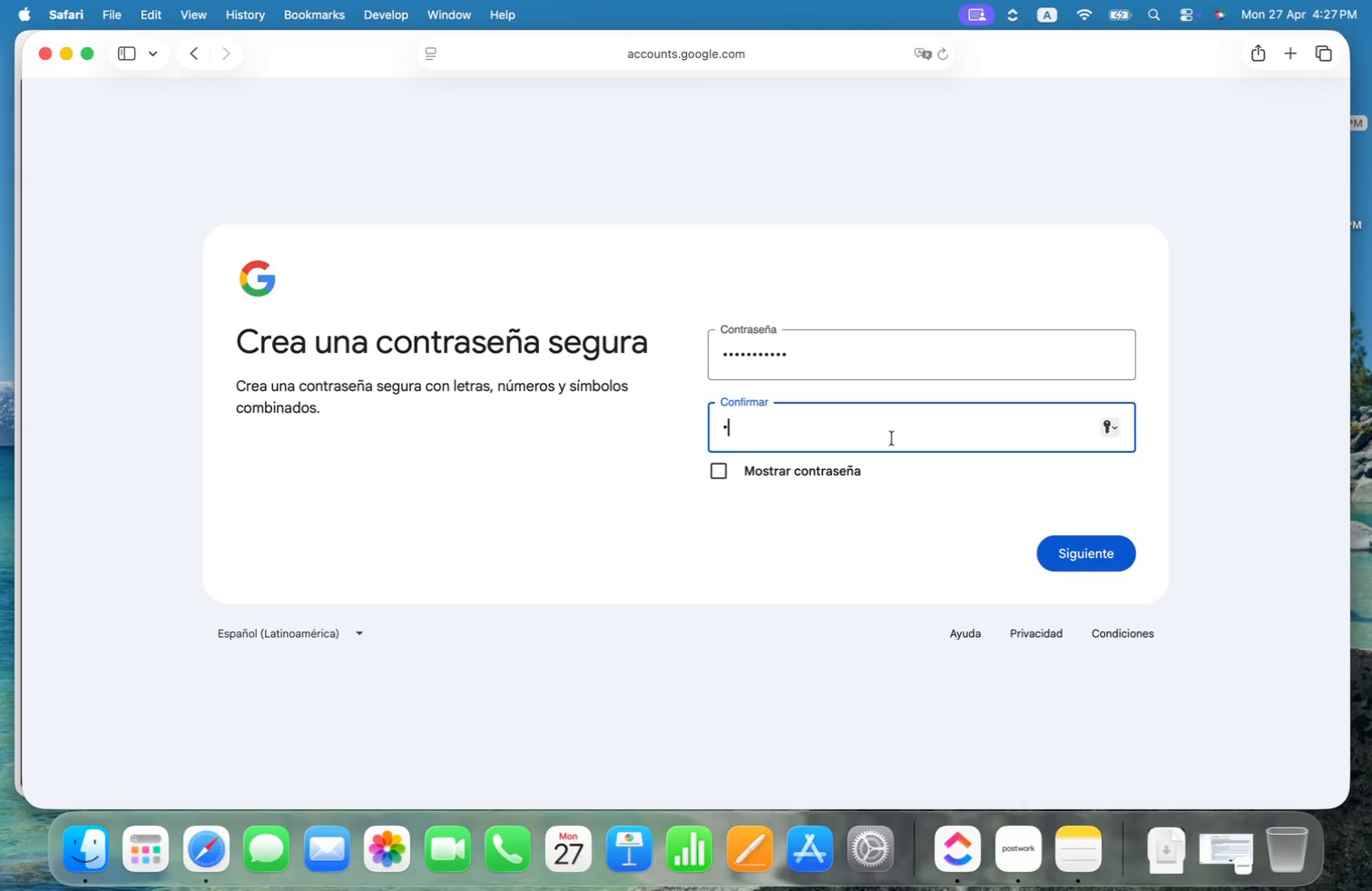 
hold_key(key=ShiftLeft, duration=0.44)
 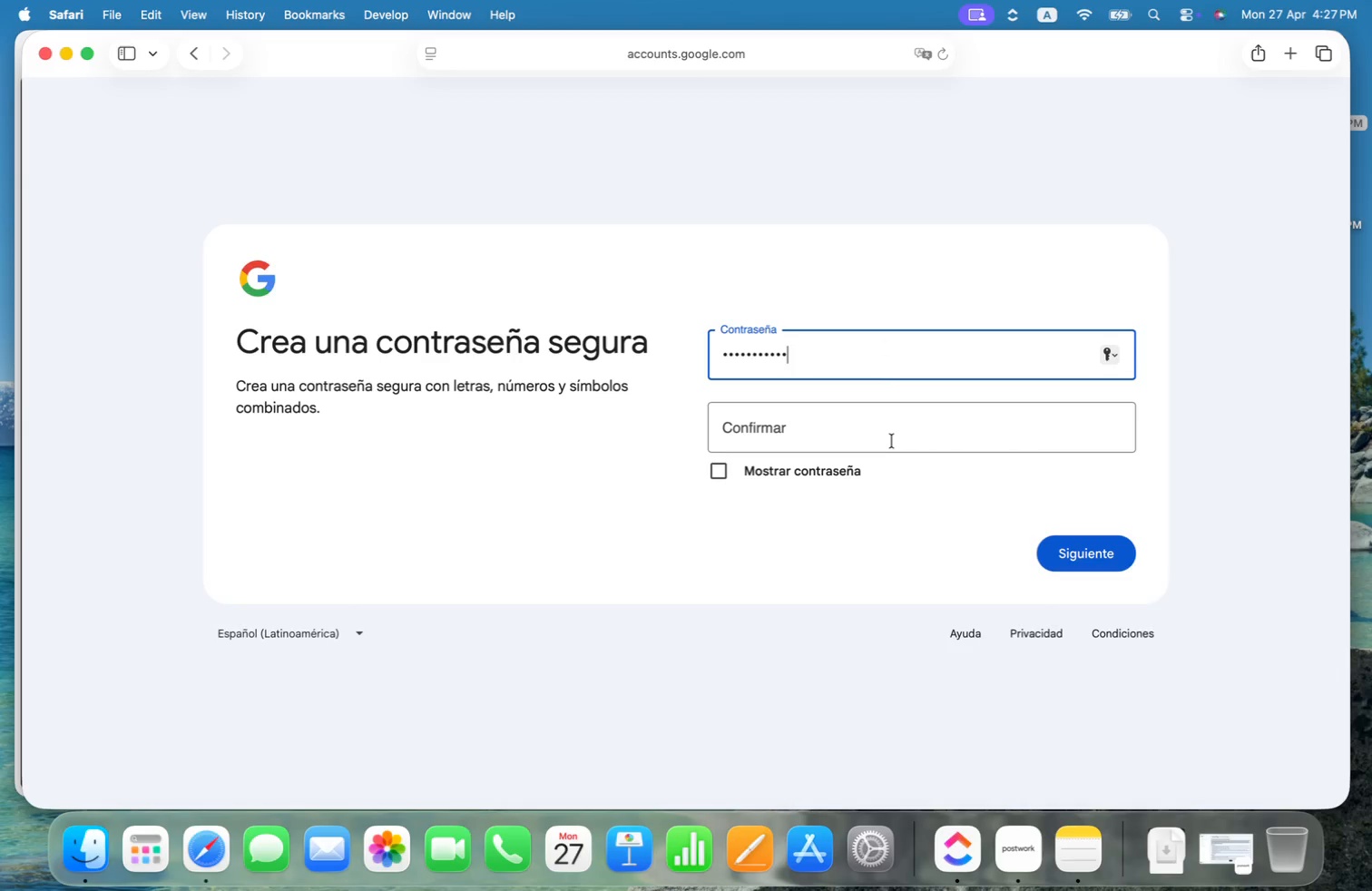 
hold_key(key=ShiftRight, duration=0.34)
 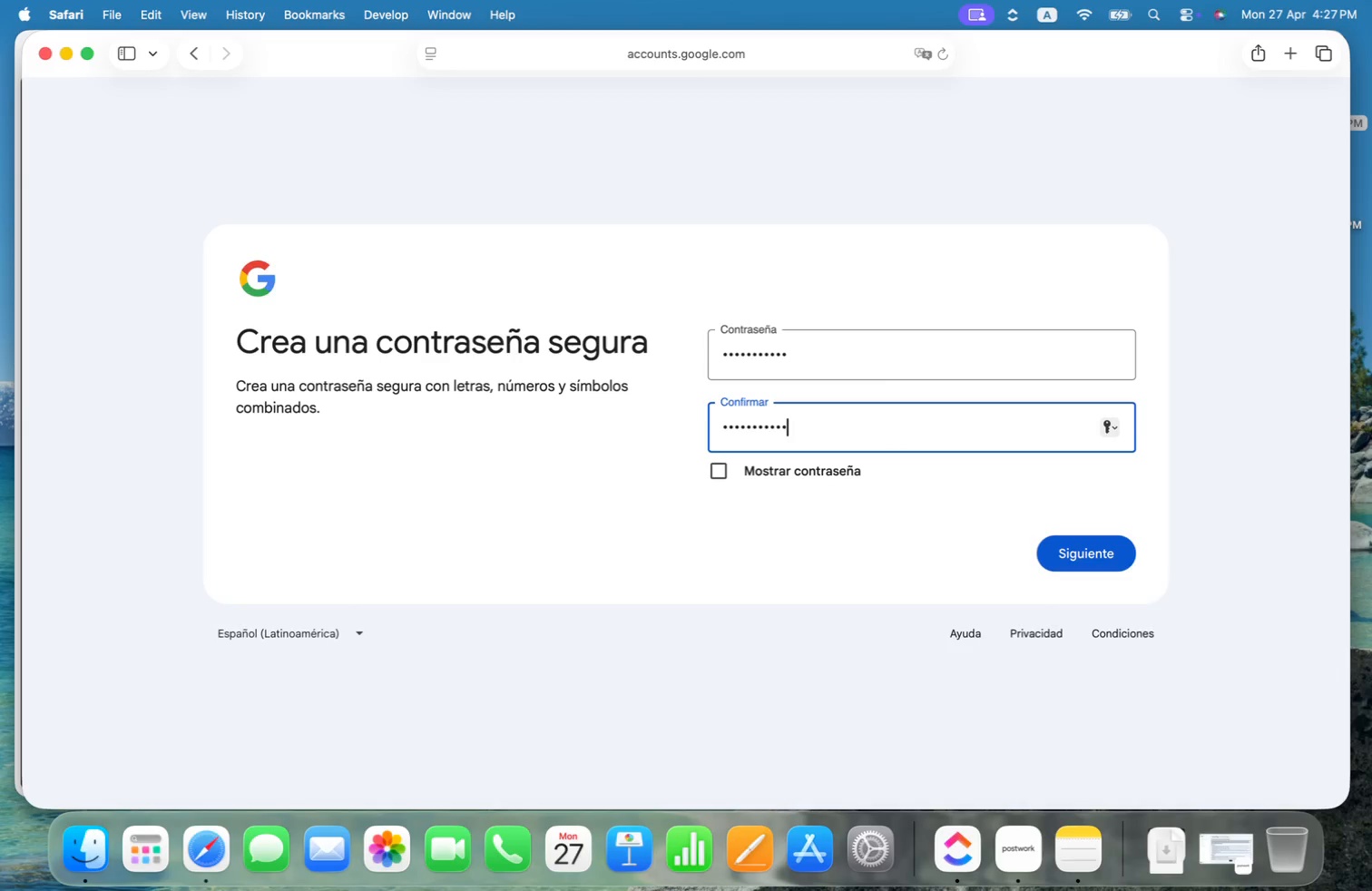 
left_click([1113, 539])
 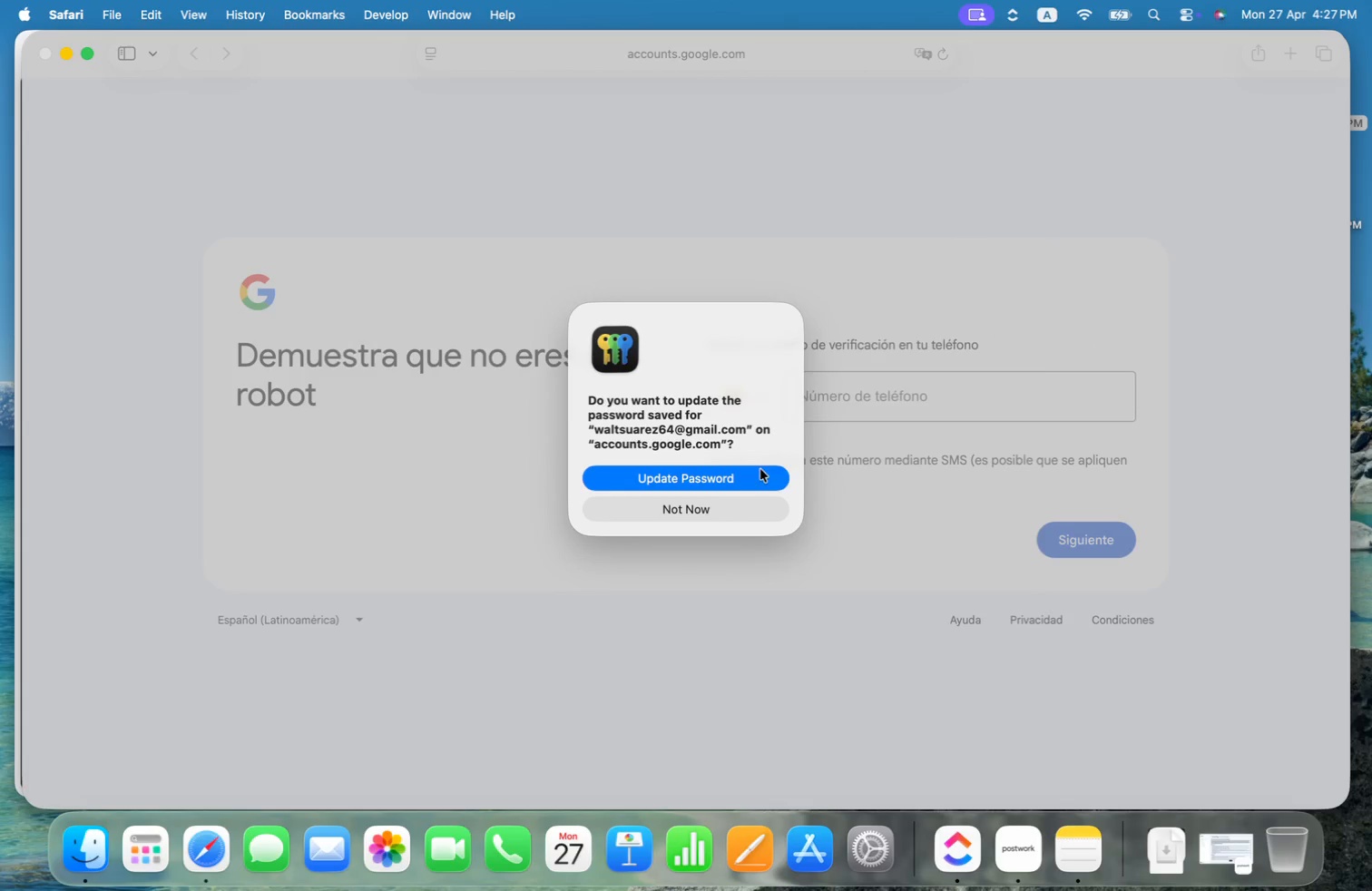 
wait(8.55)
 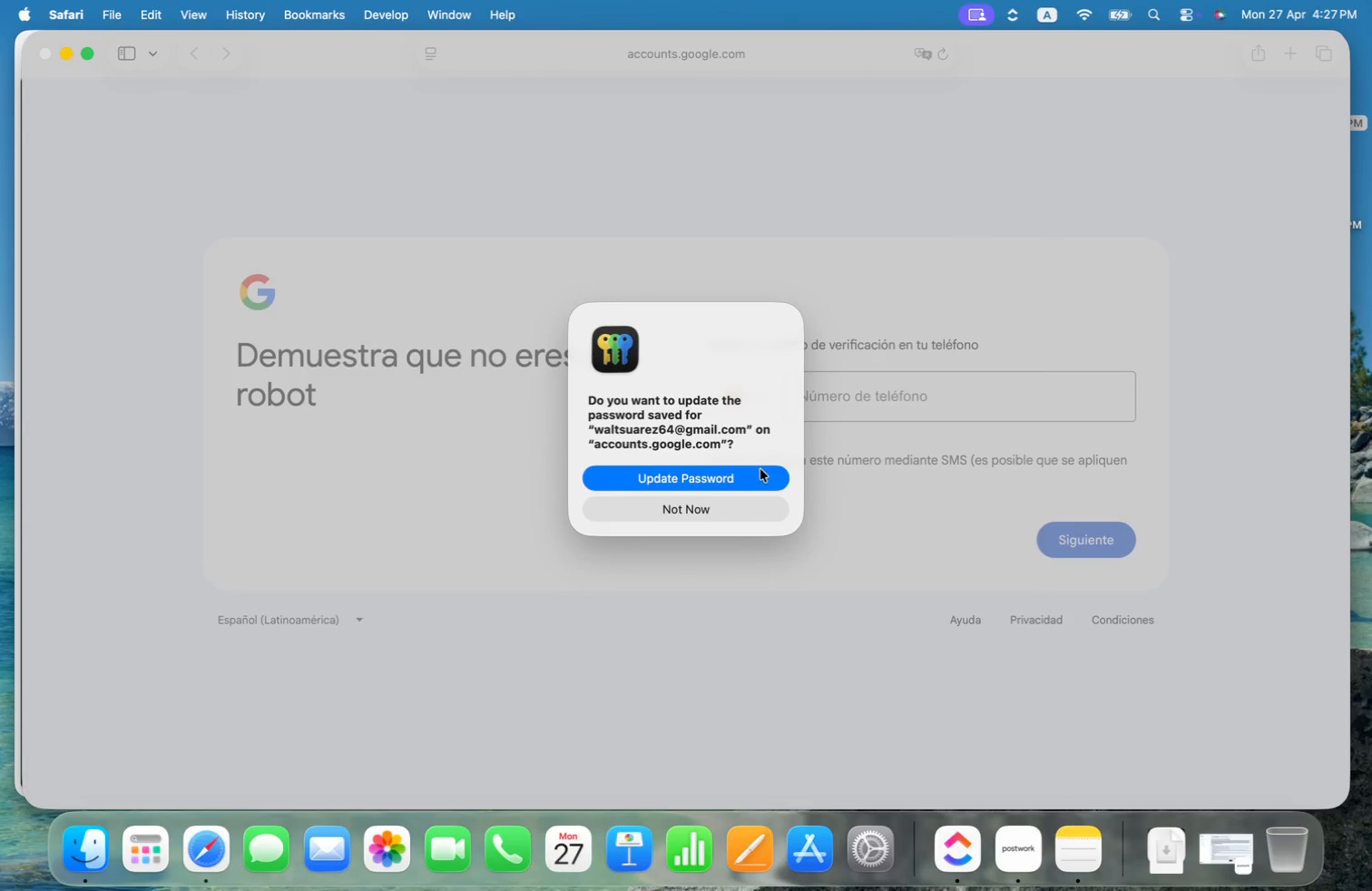 
left_click([770, 480])
 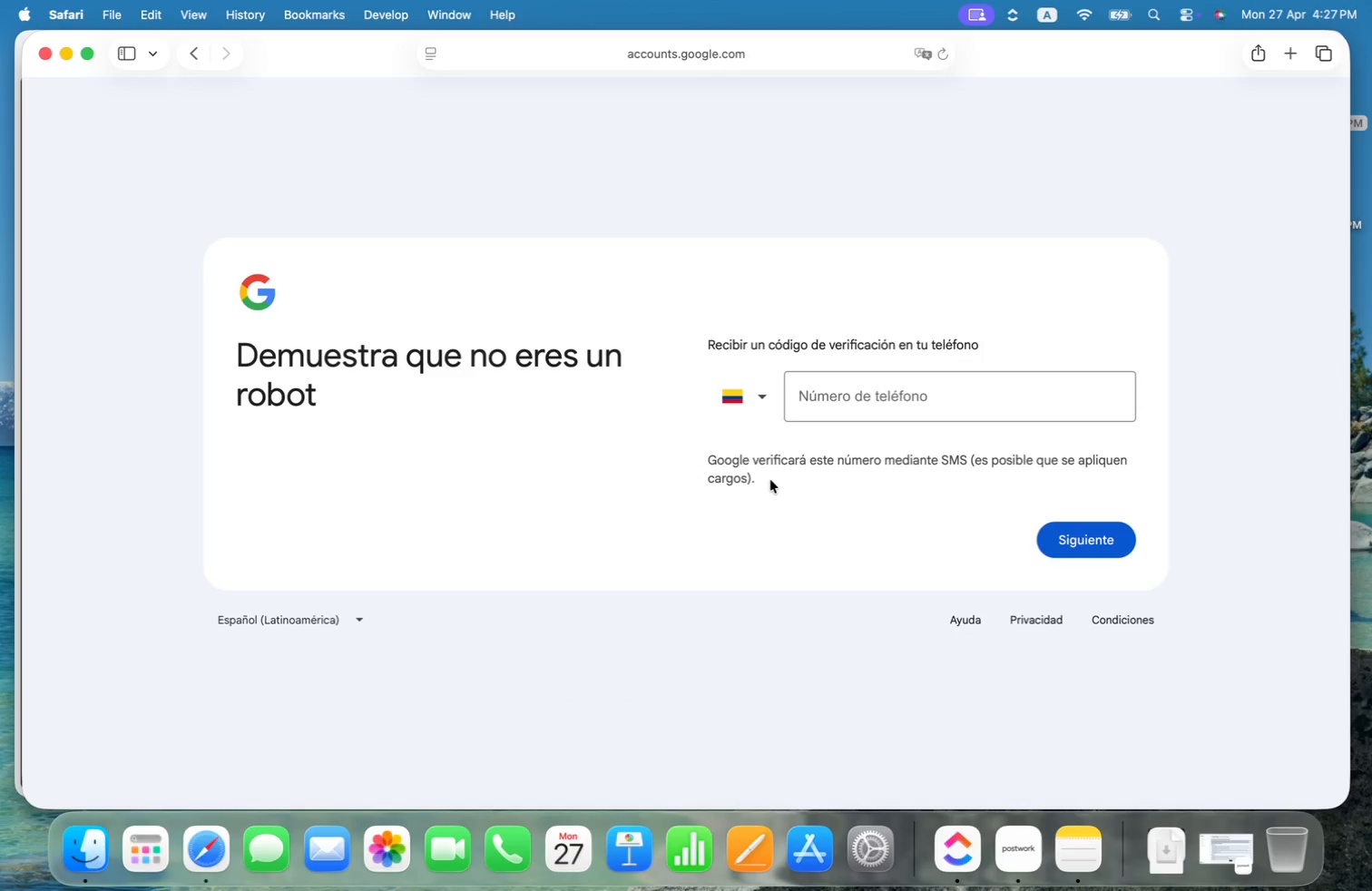 
type([redacted])
key(Backspace)
type([redacted])
 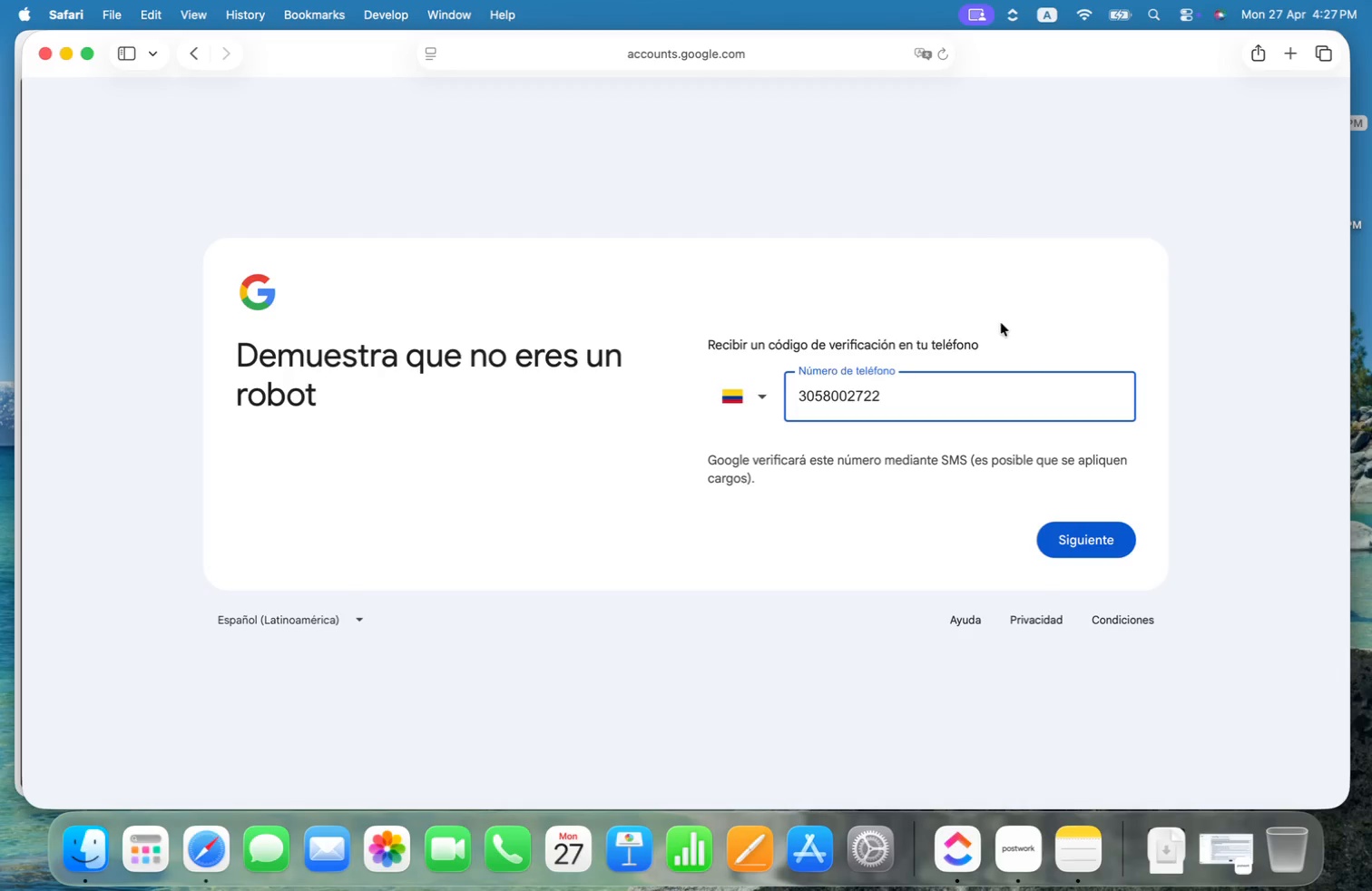 
left_click([1084, 563])
 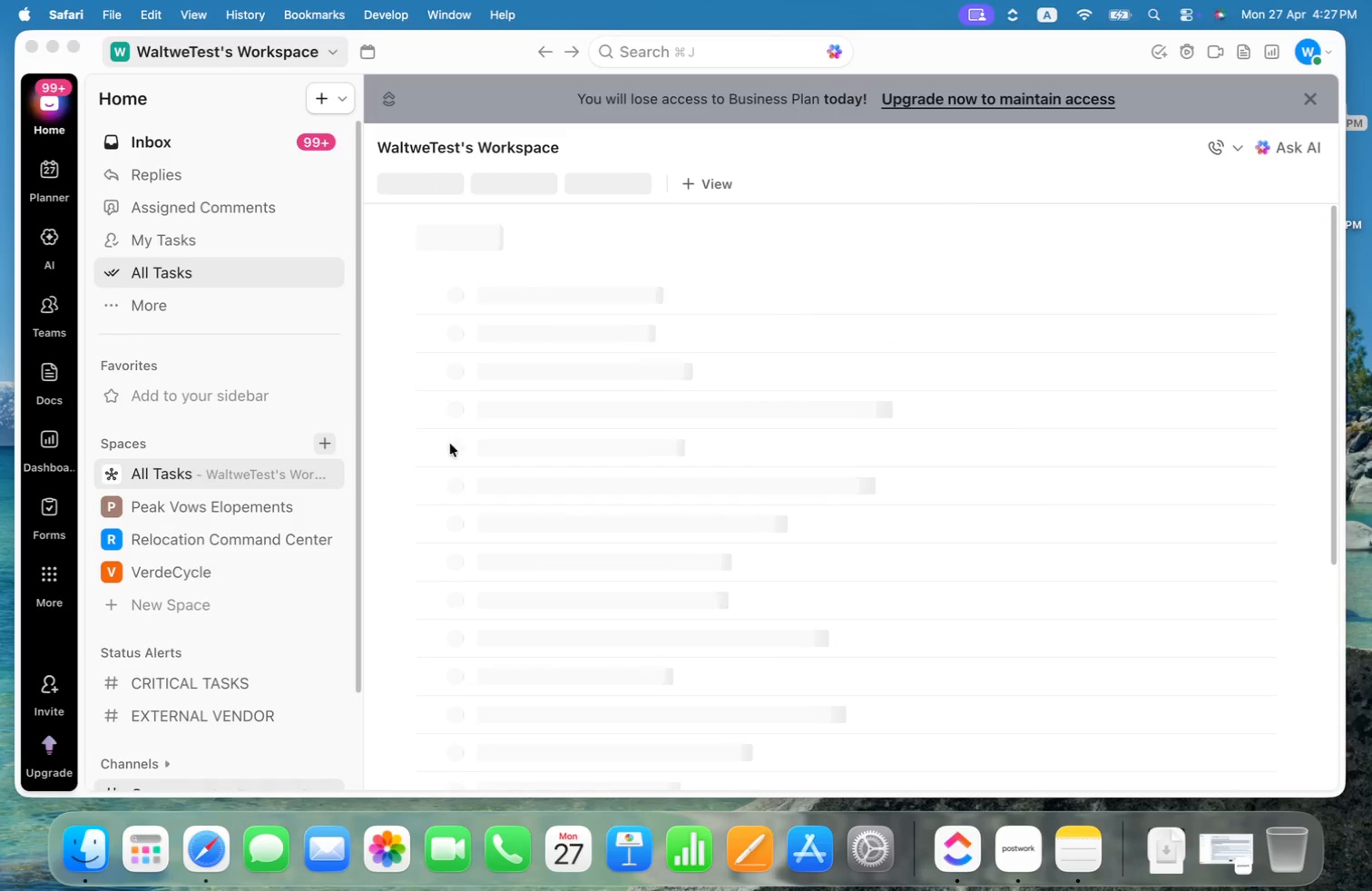 
wait(16.78)
 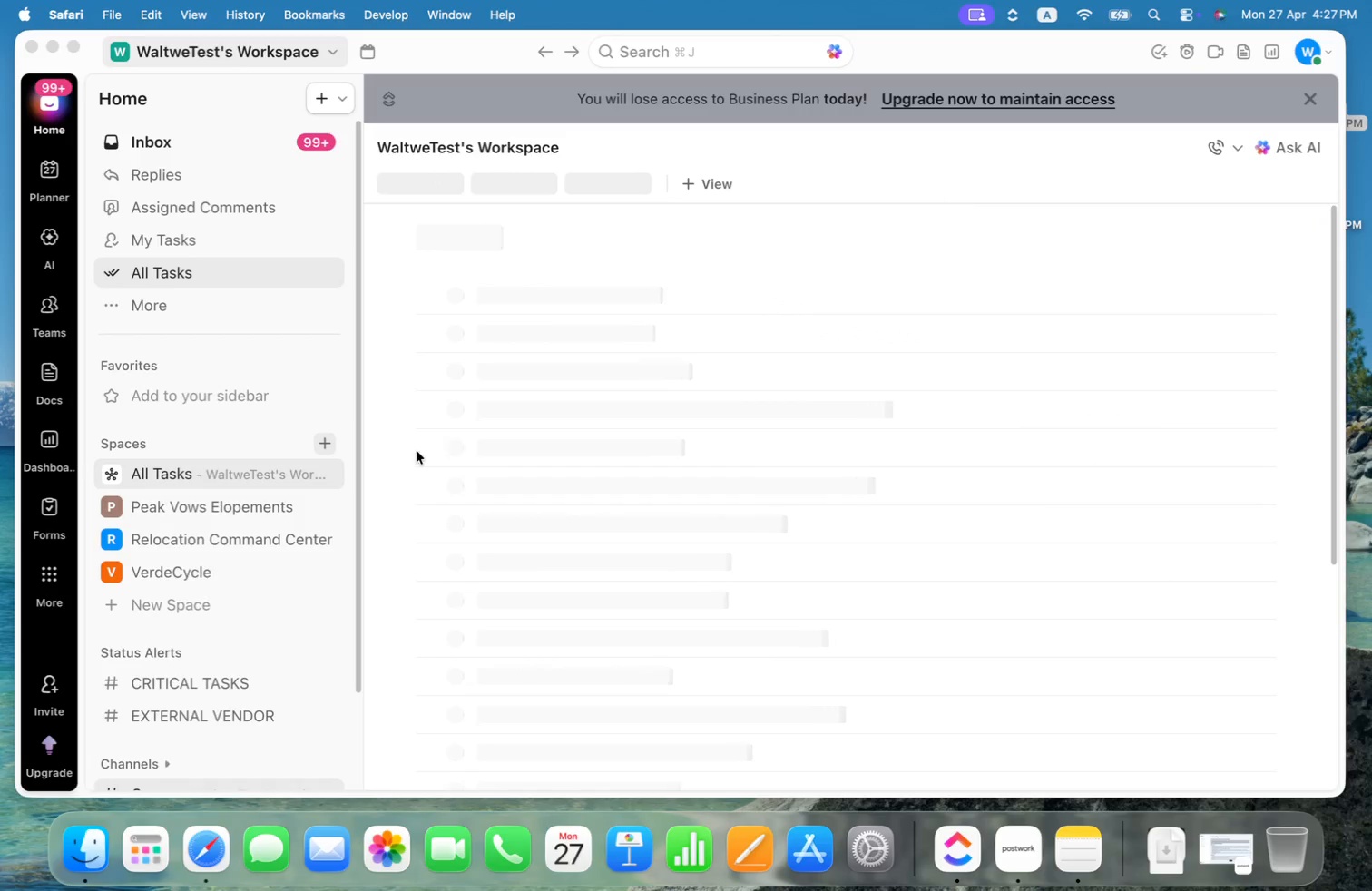 
double_click([1327, 51])
 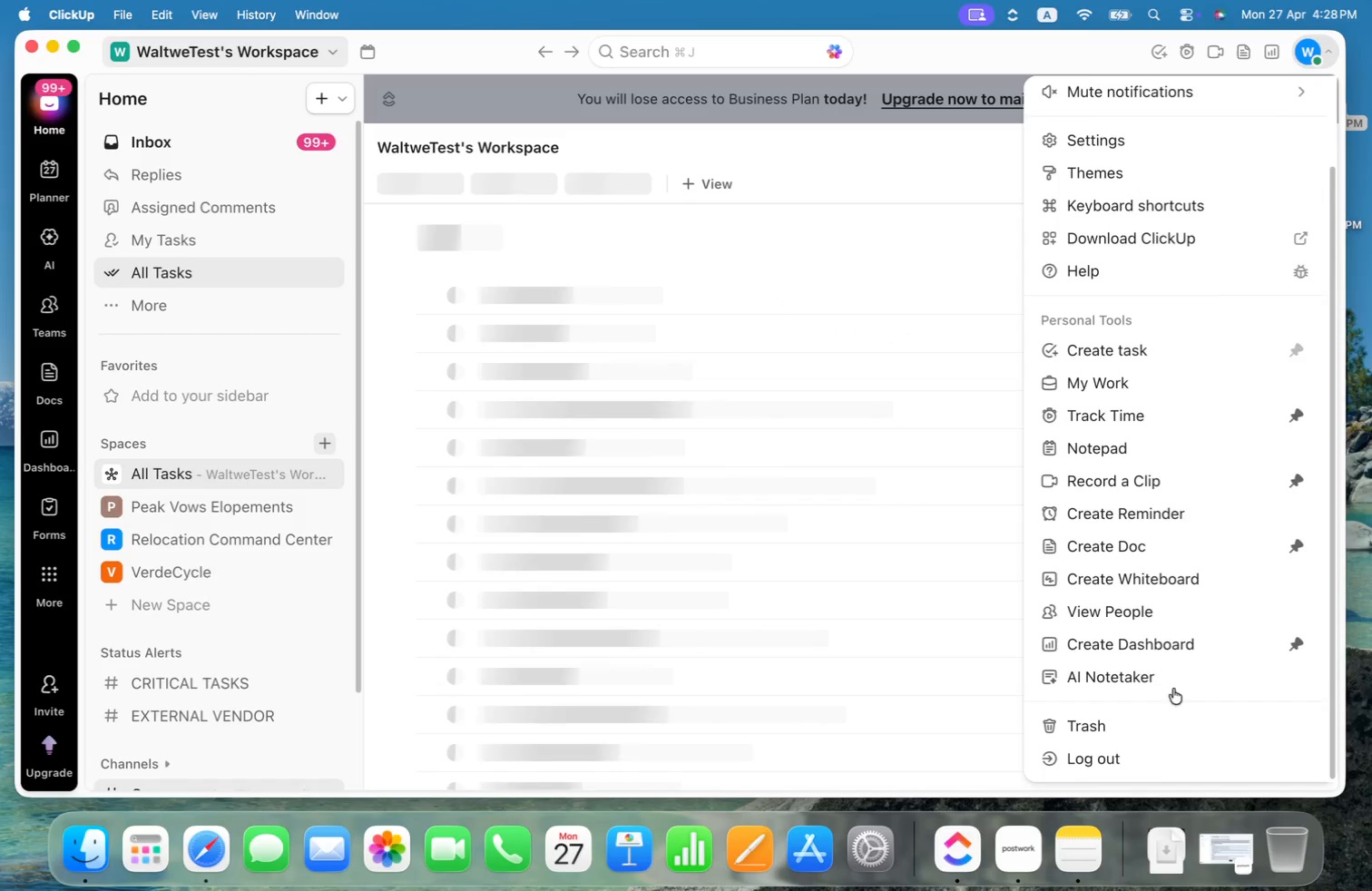 
scroll: coordinate [1226, 542], scroll_direction: down, amount: 89.0
 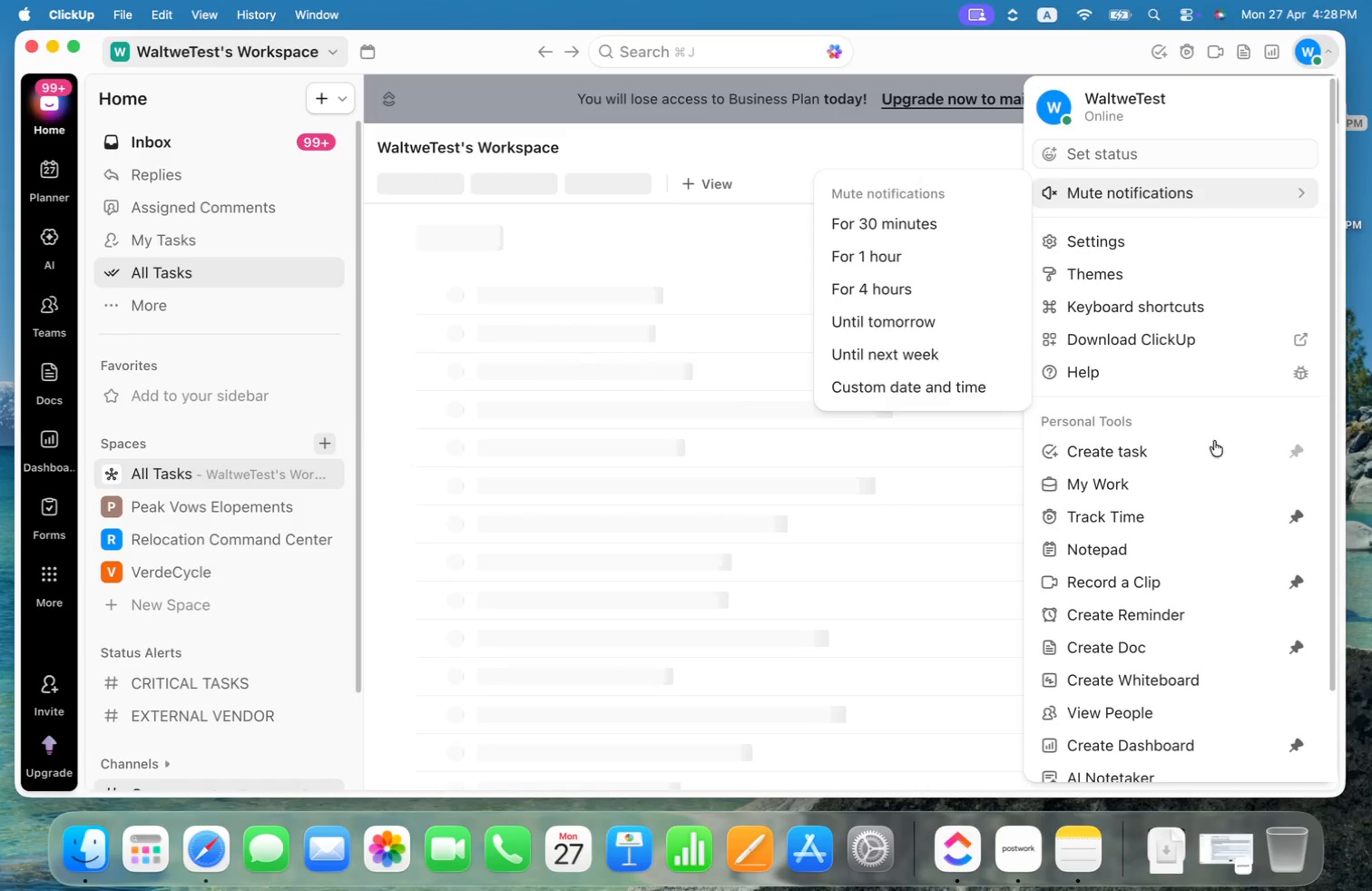 
left_click([1100, 765])
 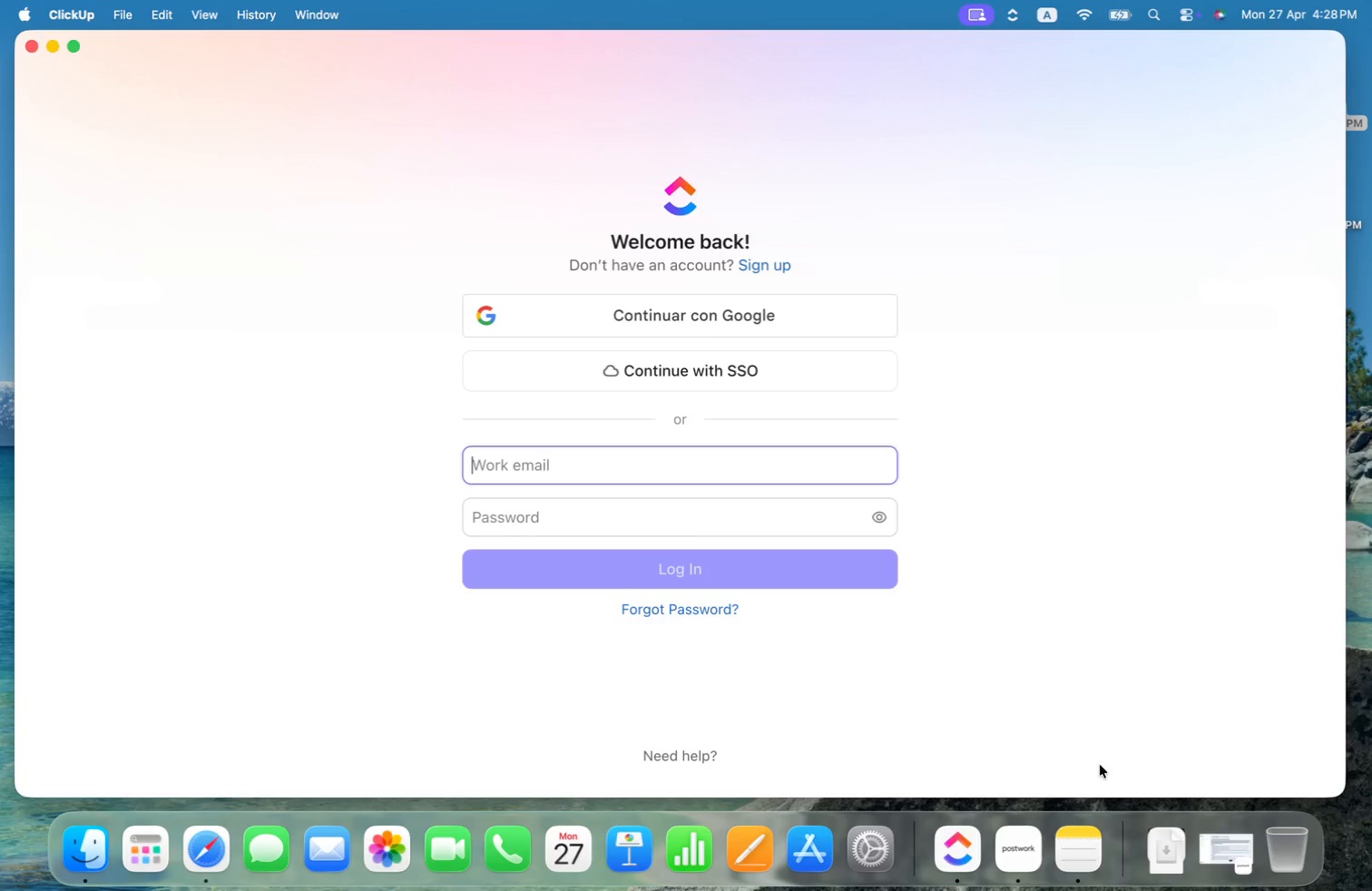 
wait(16.84)
 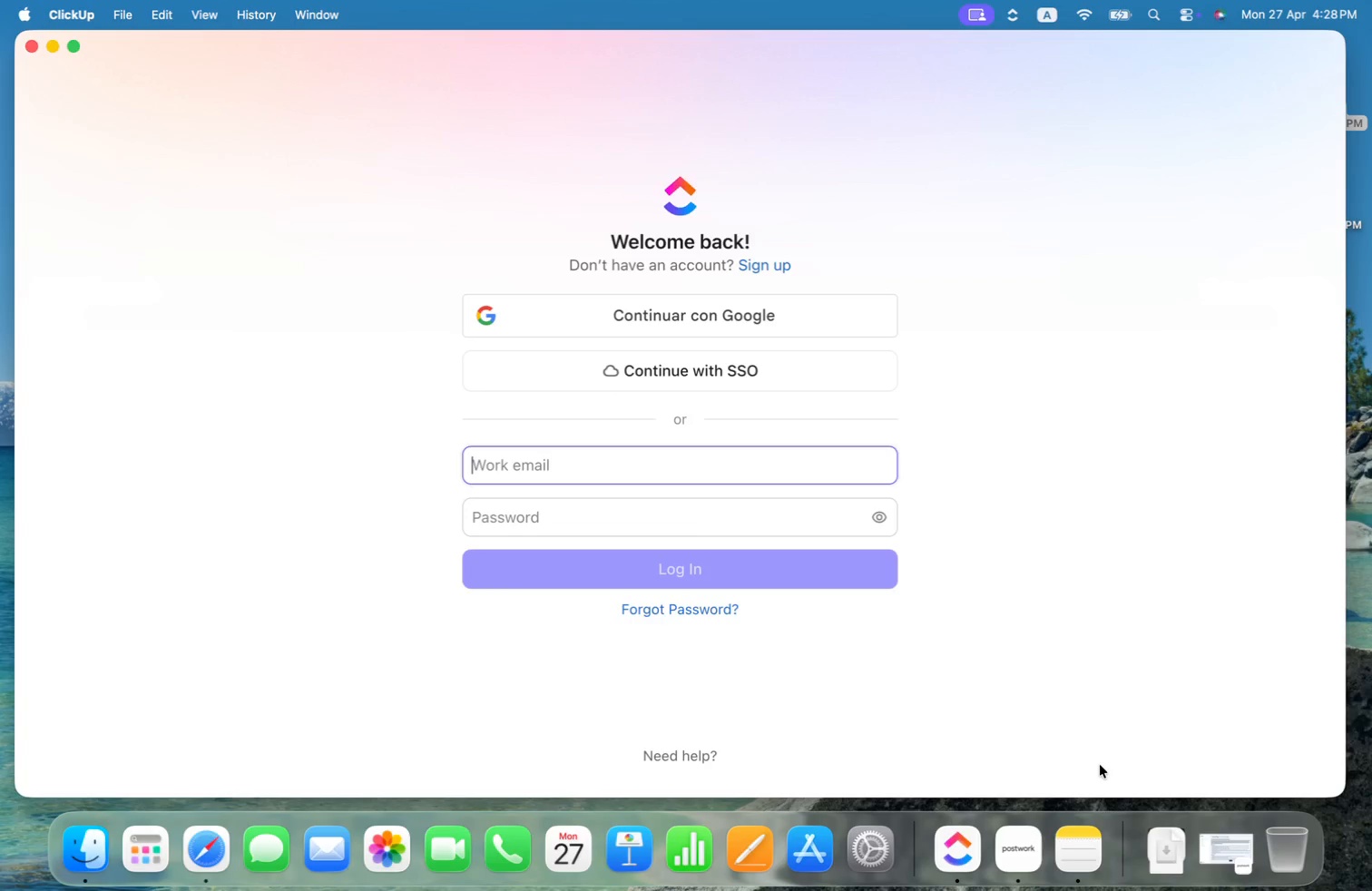 
left_click([201, 846])
 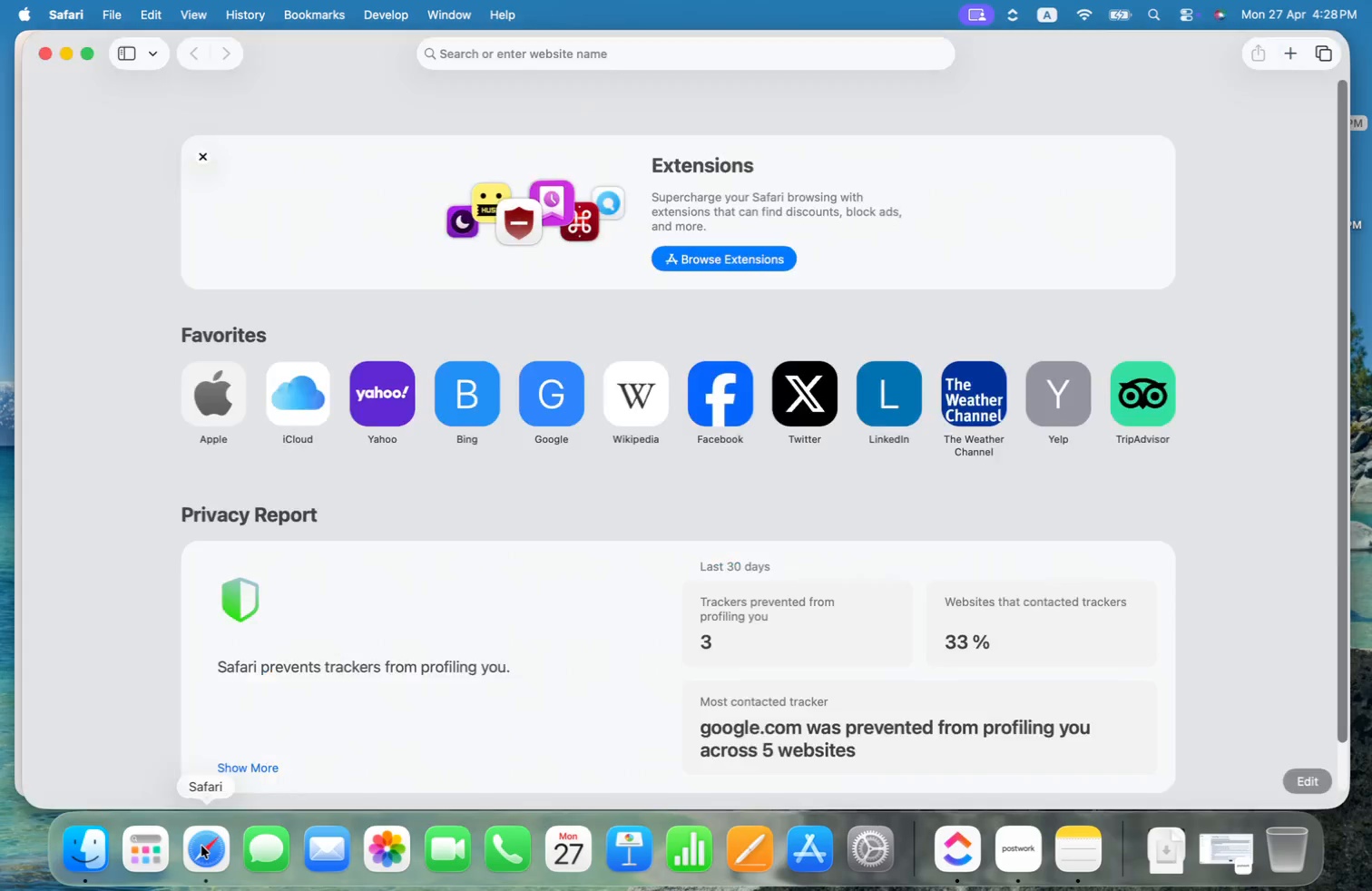 
type(hotmail)
 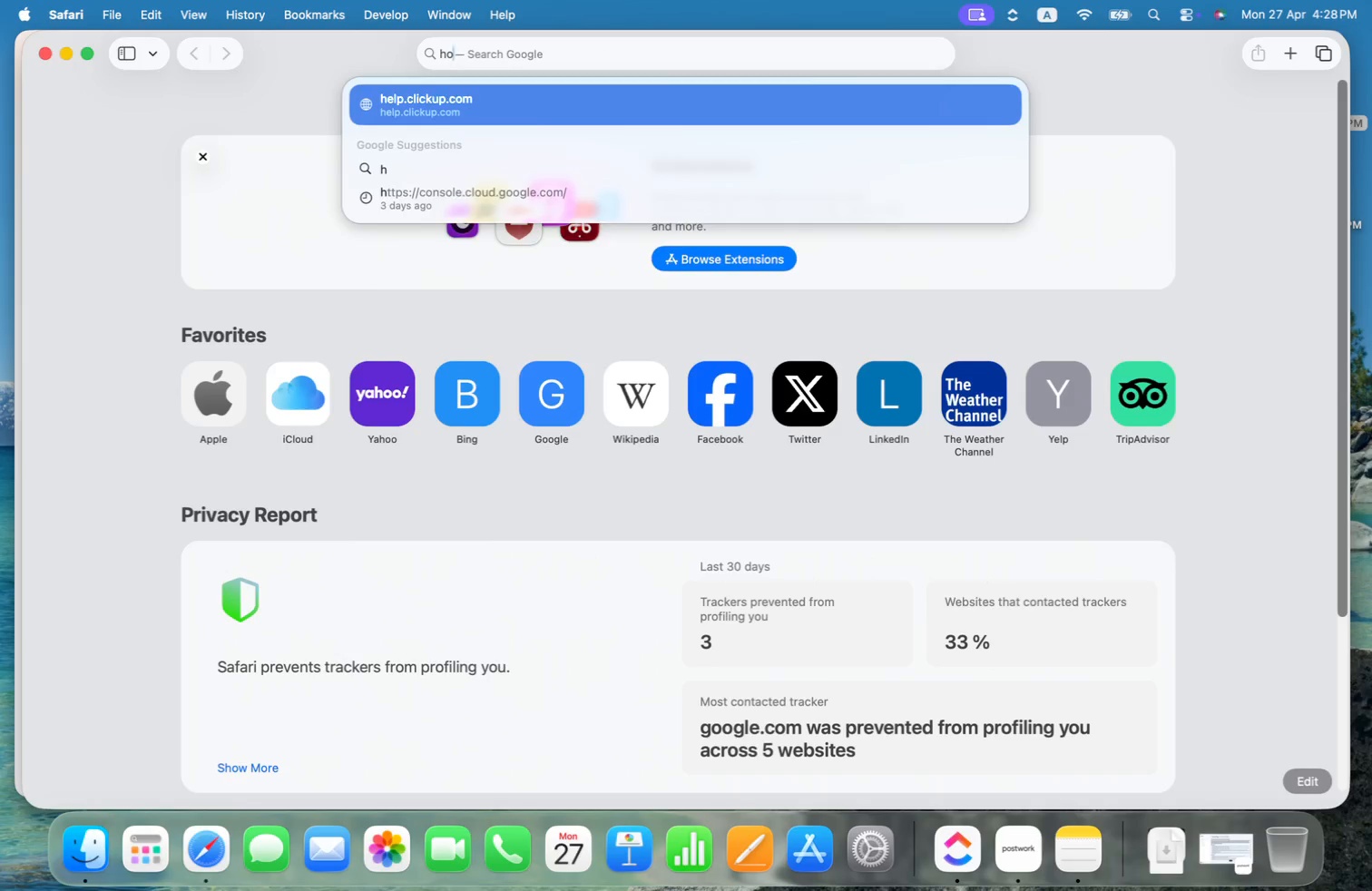 
key(Meta+Shift+CommandLeft)
 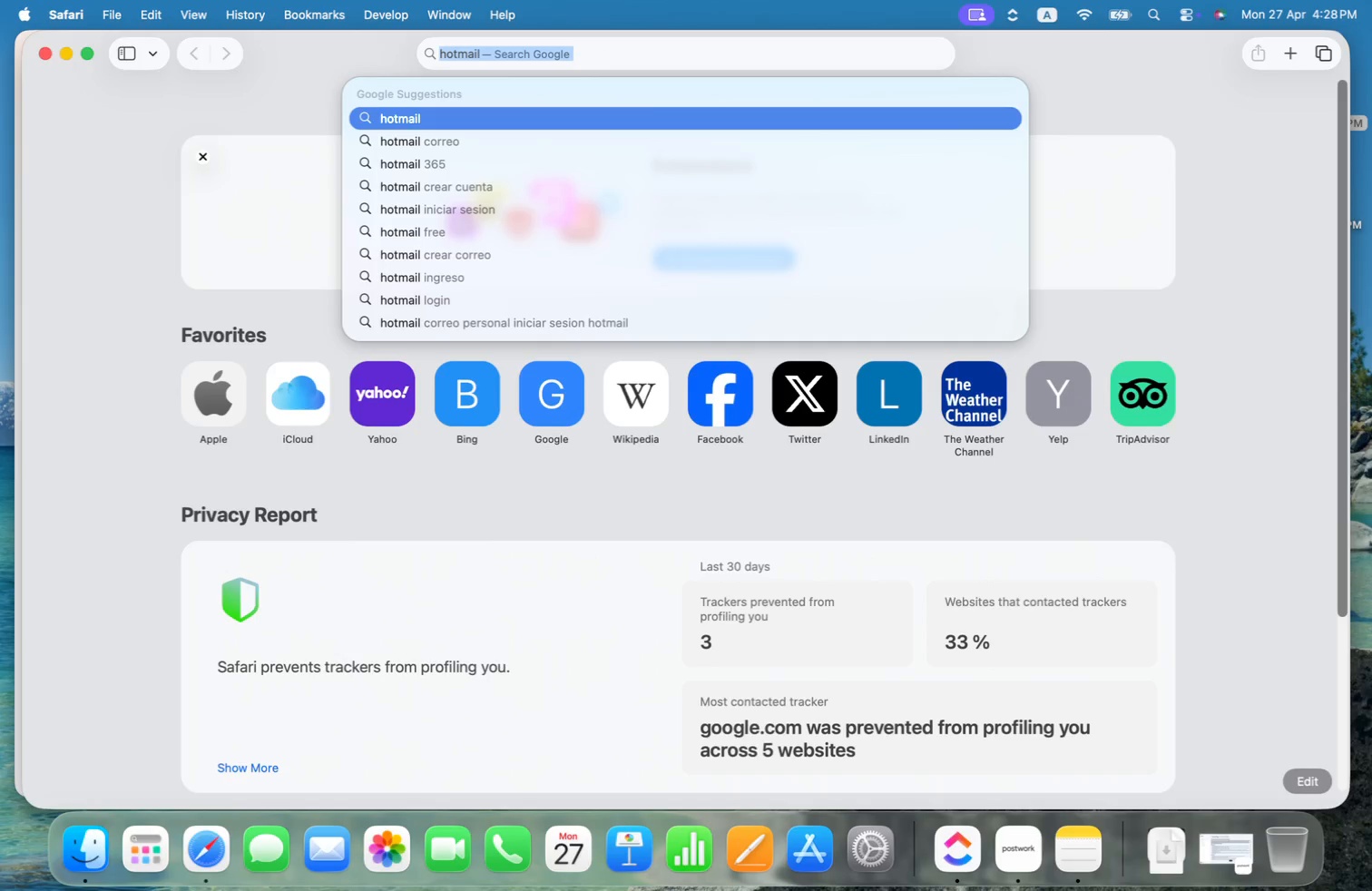 
key(Meta+Shift+ArrowUp)
 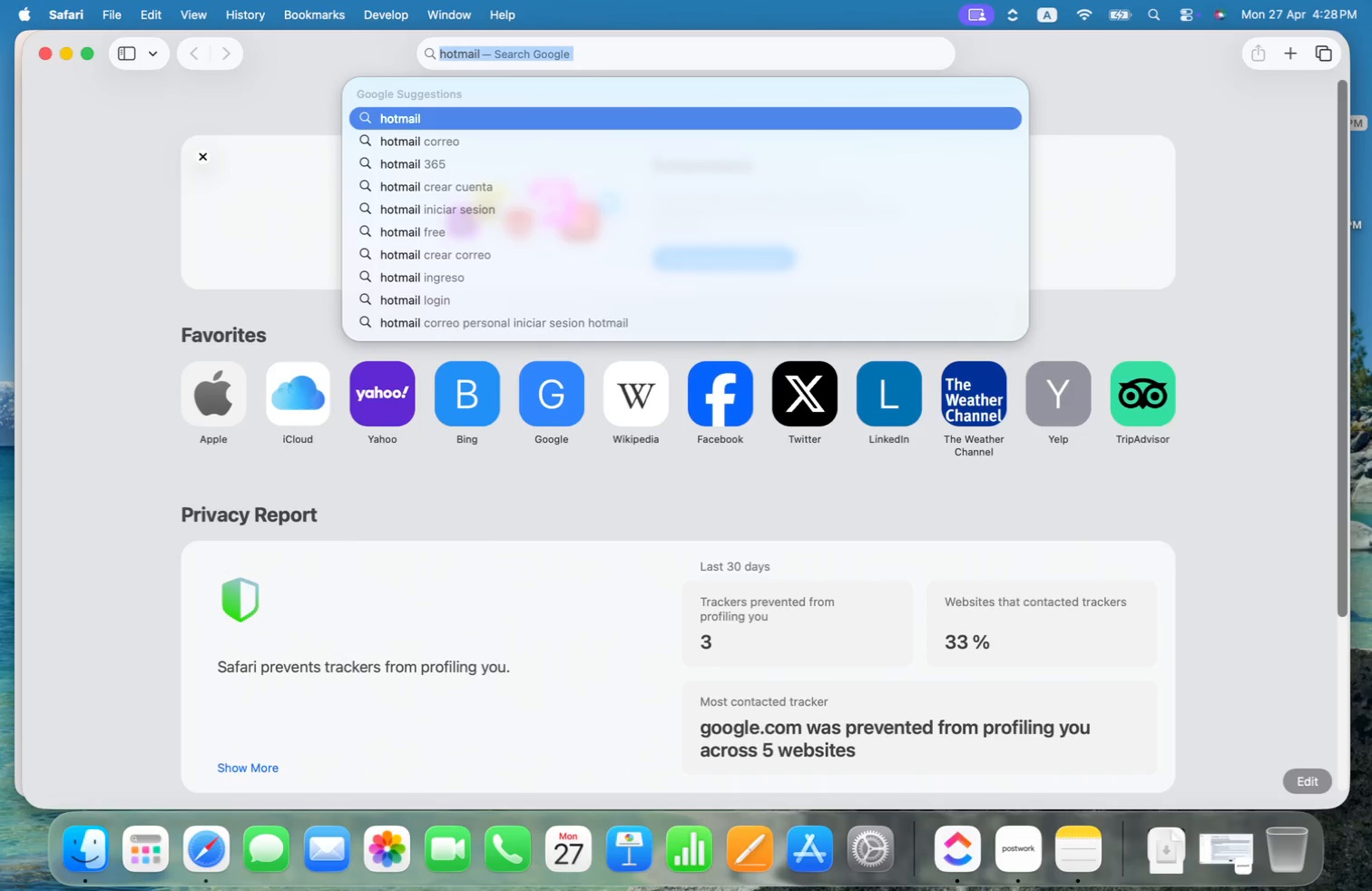 
key(Meta+Shift+ArrowLeft)
 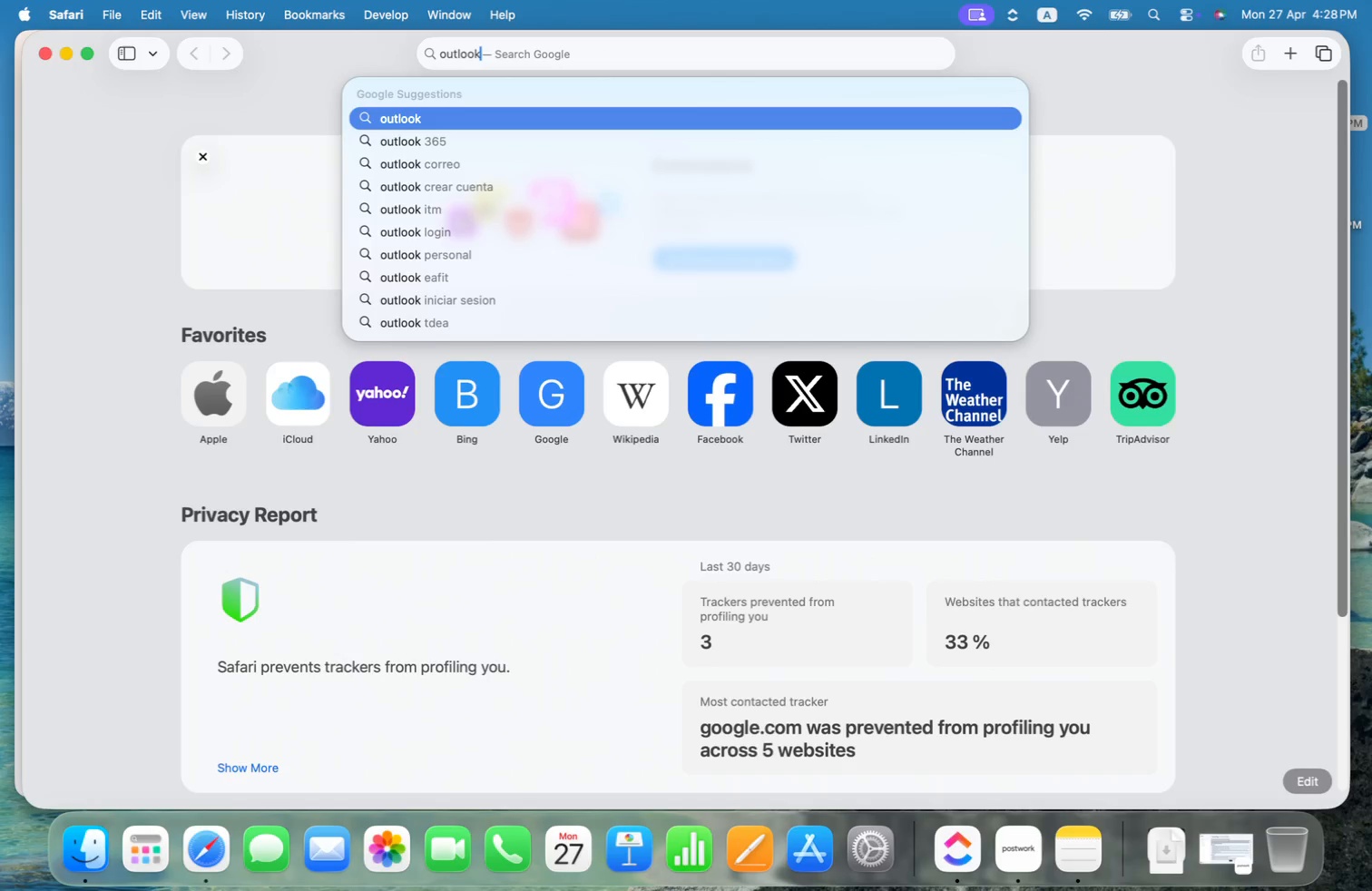 
type(outlook)
 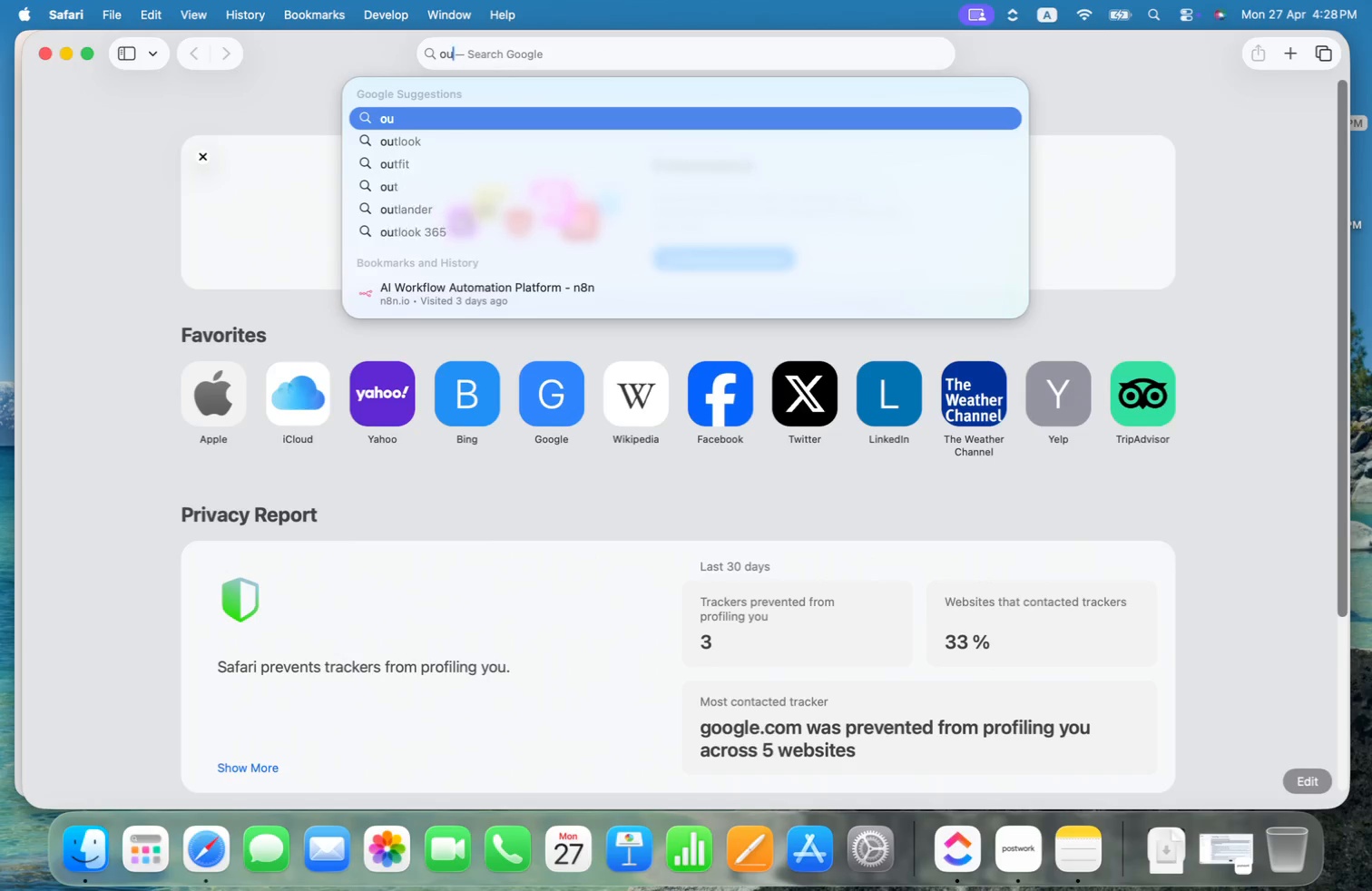 
key(Enter)
 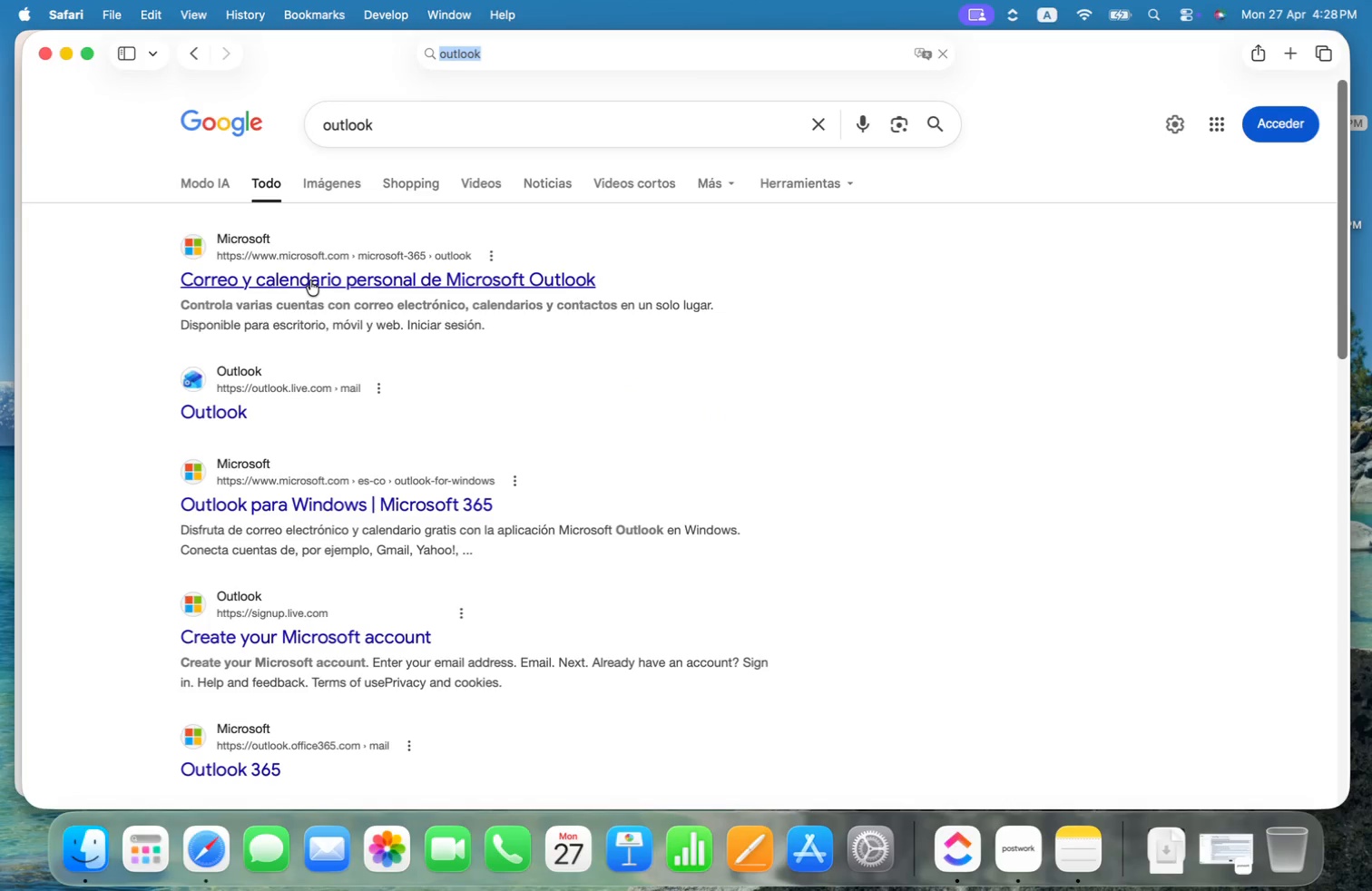 
left_click([222, 410])
 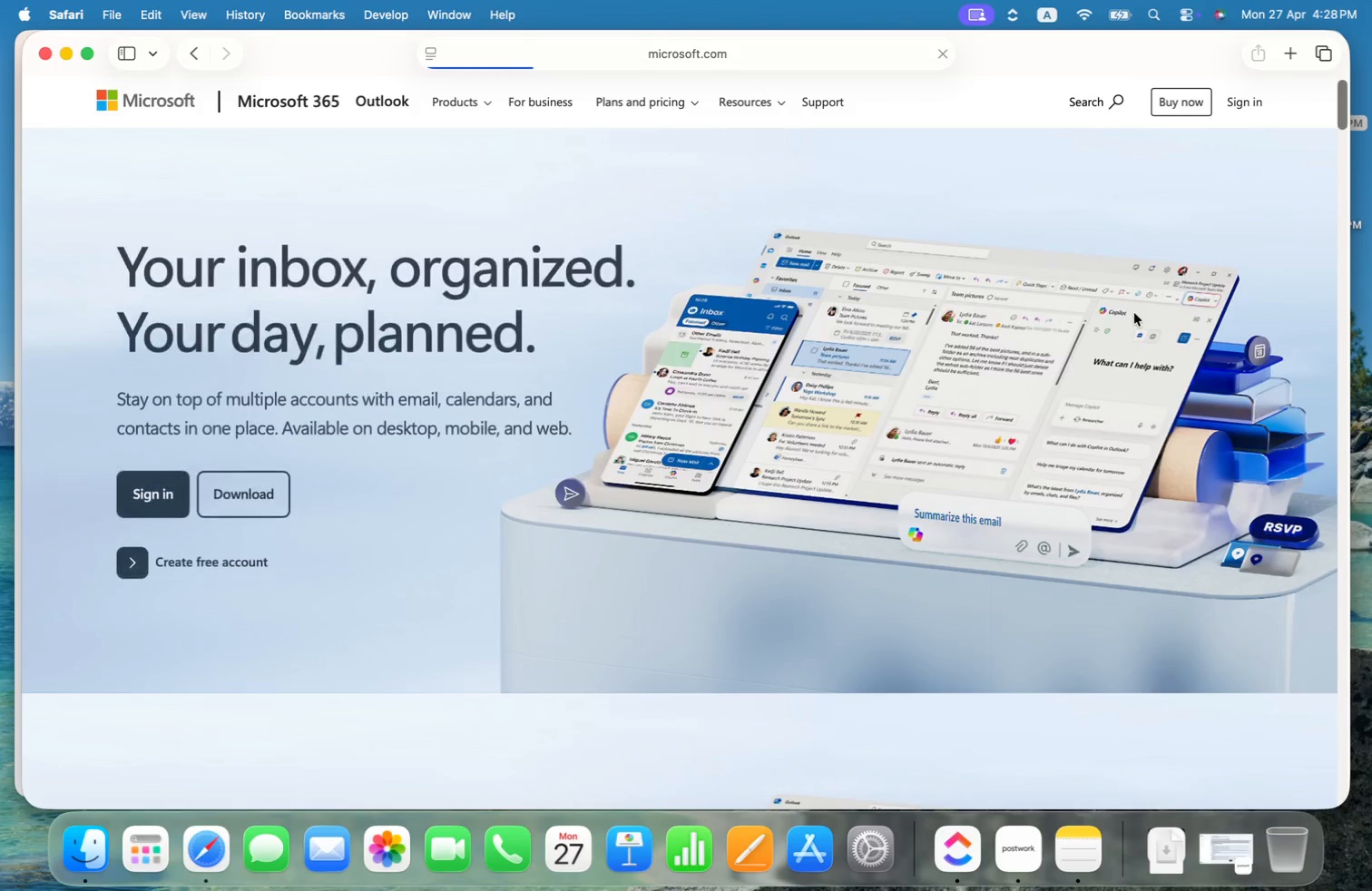 
wait(13.18)
 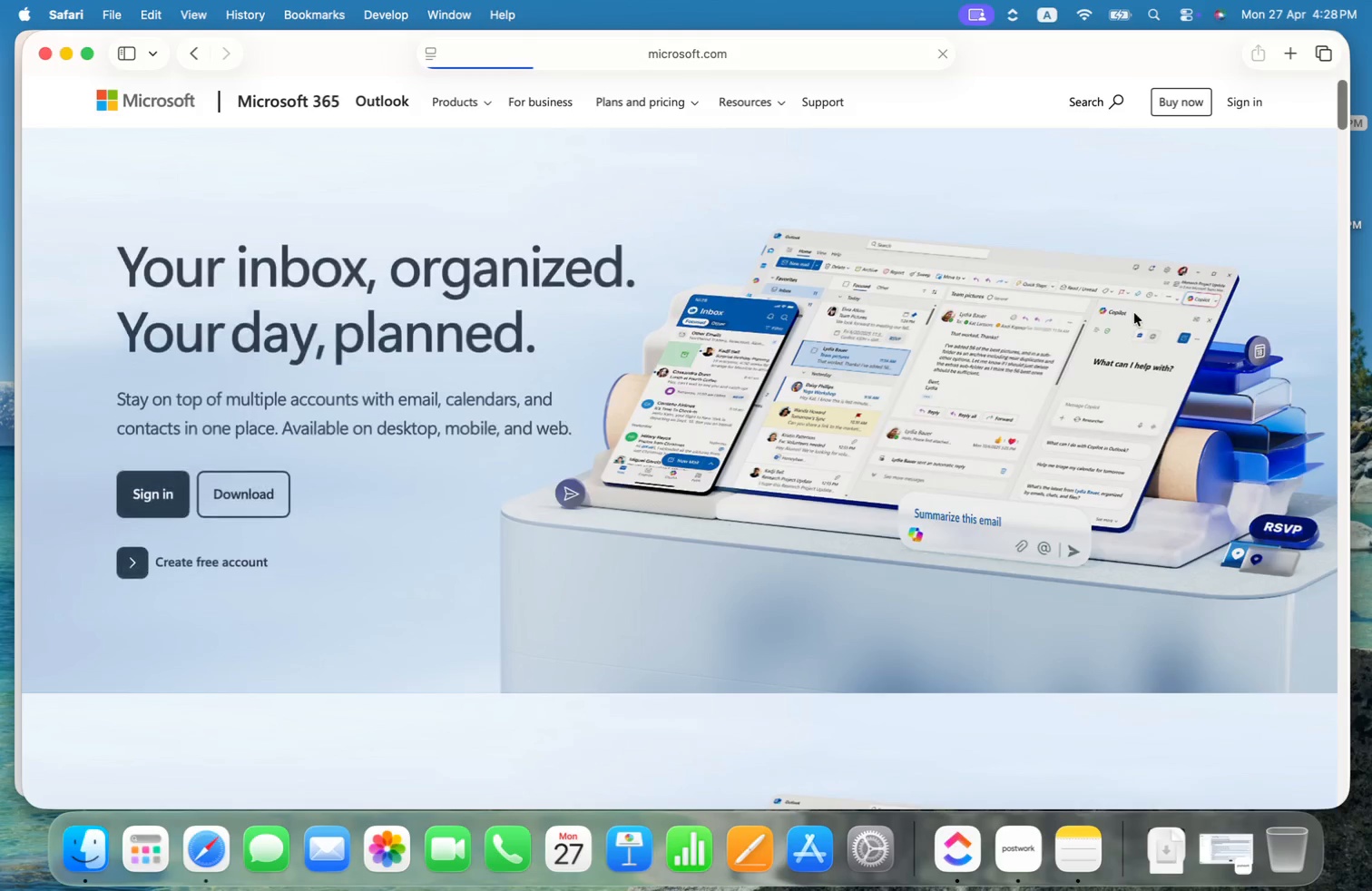 
scroll: coordinate [168, 471], scroll_direction: up, amount: 7.0
 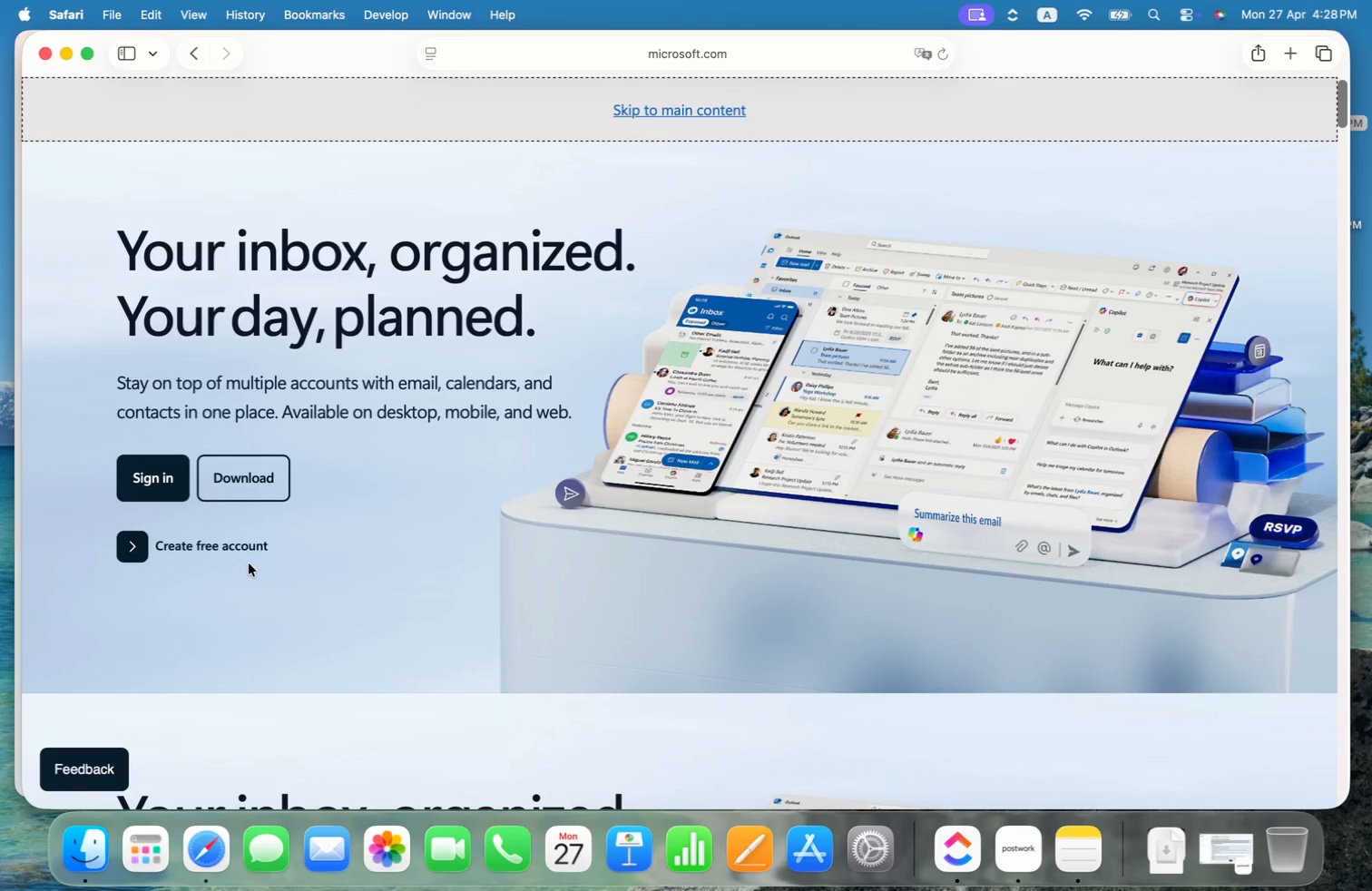 
left_click([239, 545])